 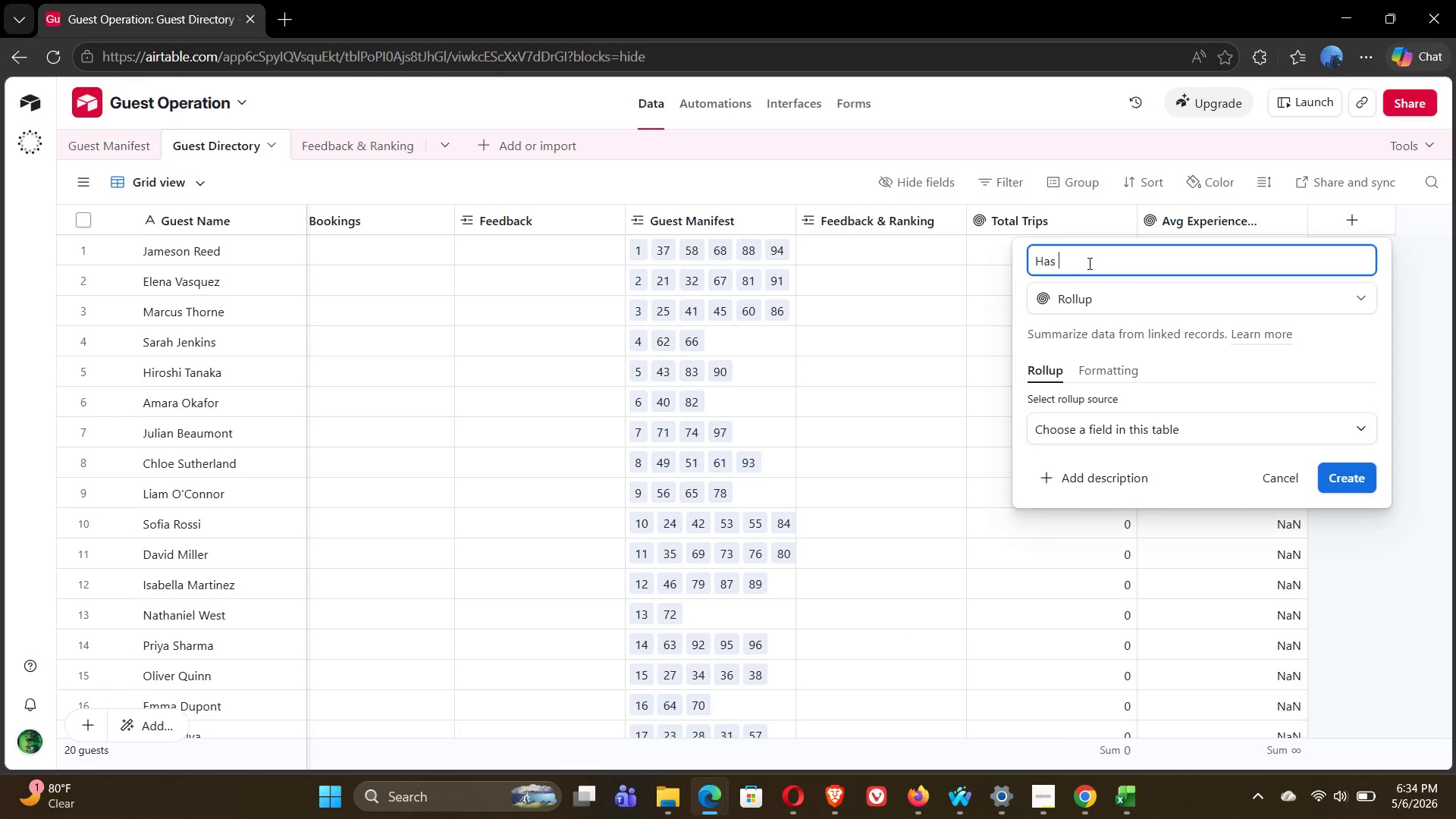 
type(Pending Waiver)
 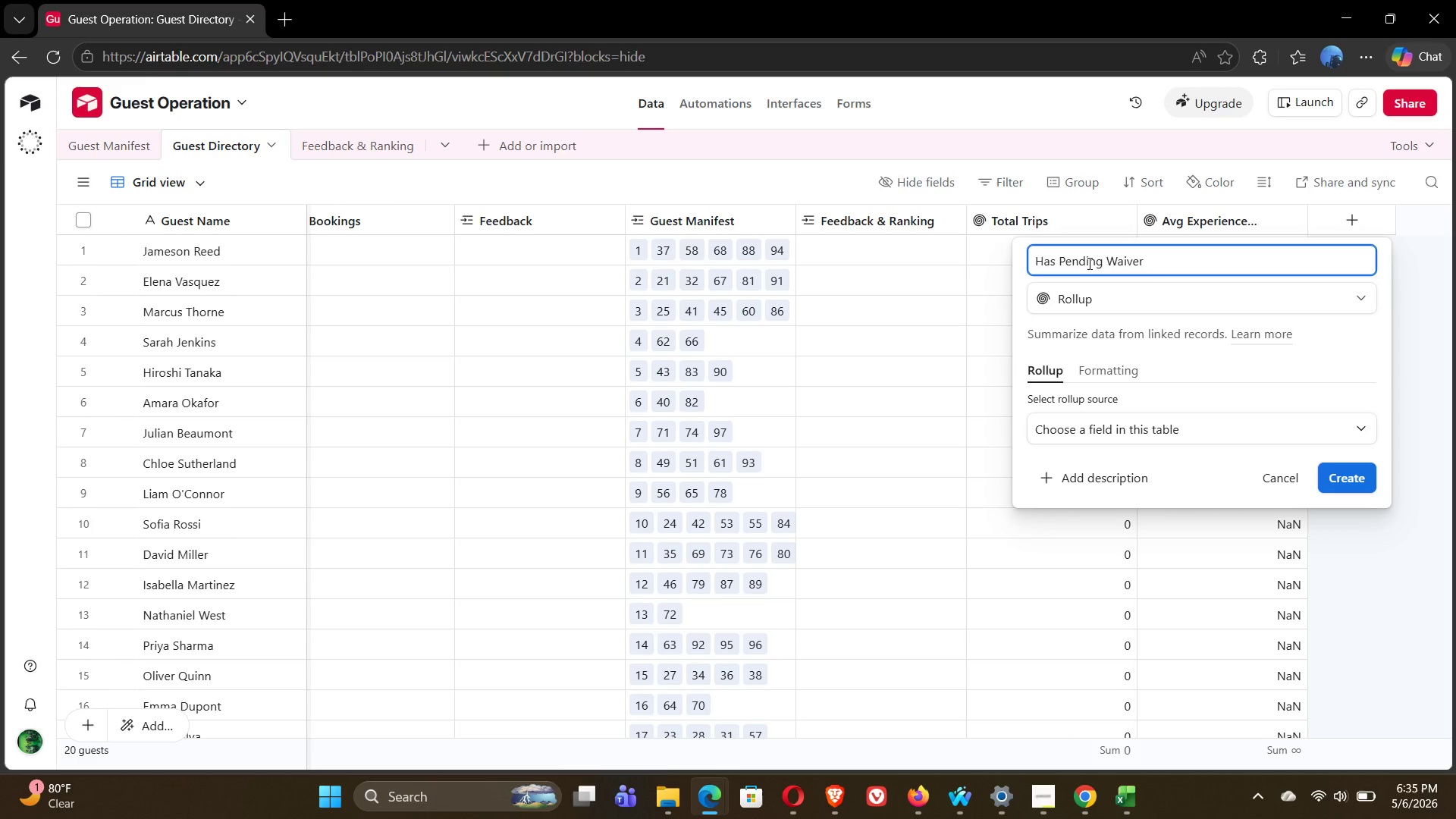 
wait(12.64)
 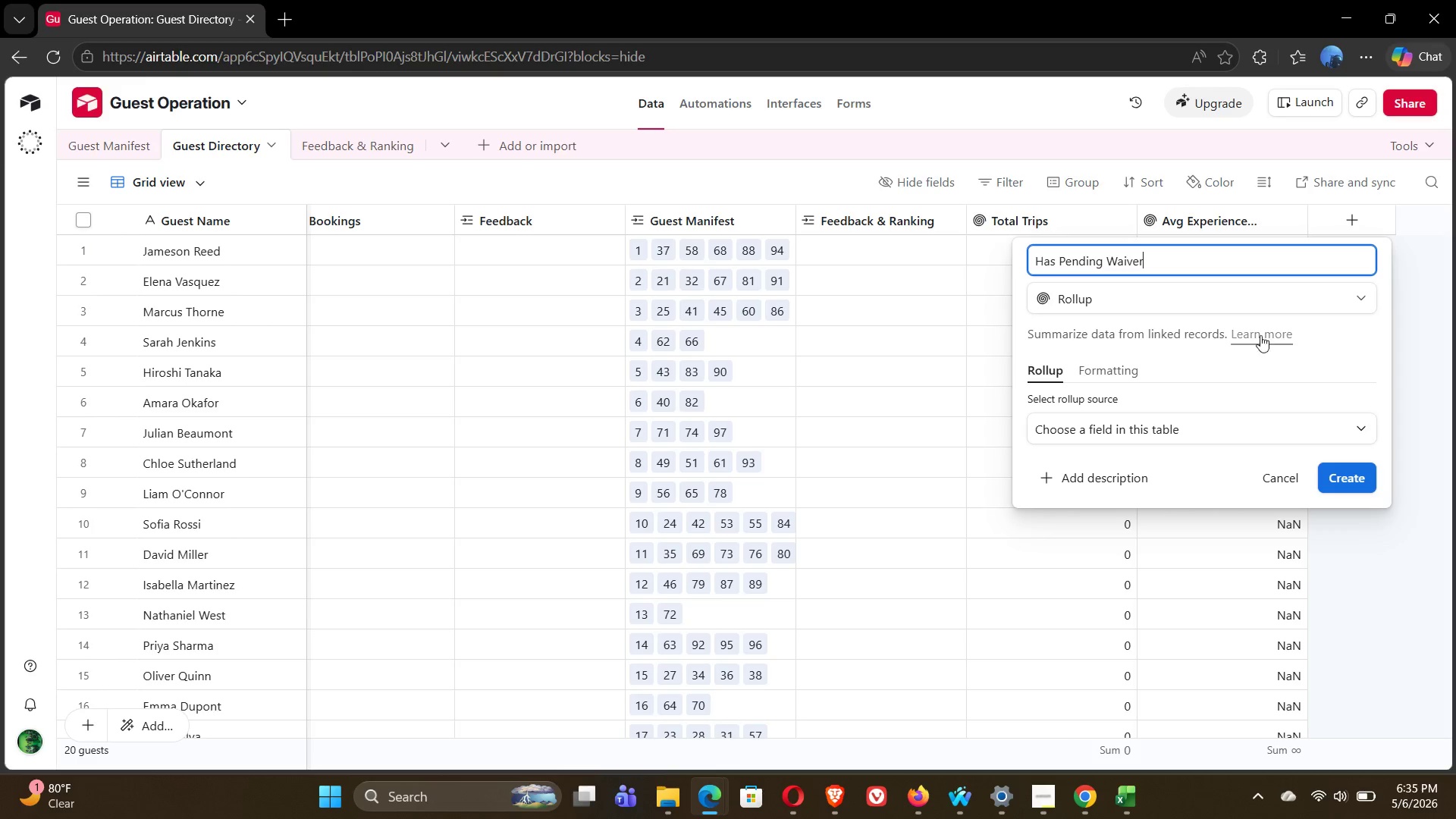 
left_click([1125, 428])
 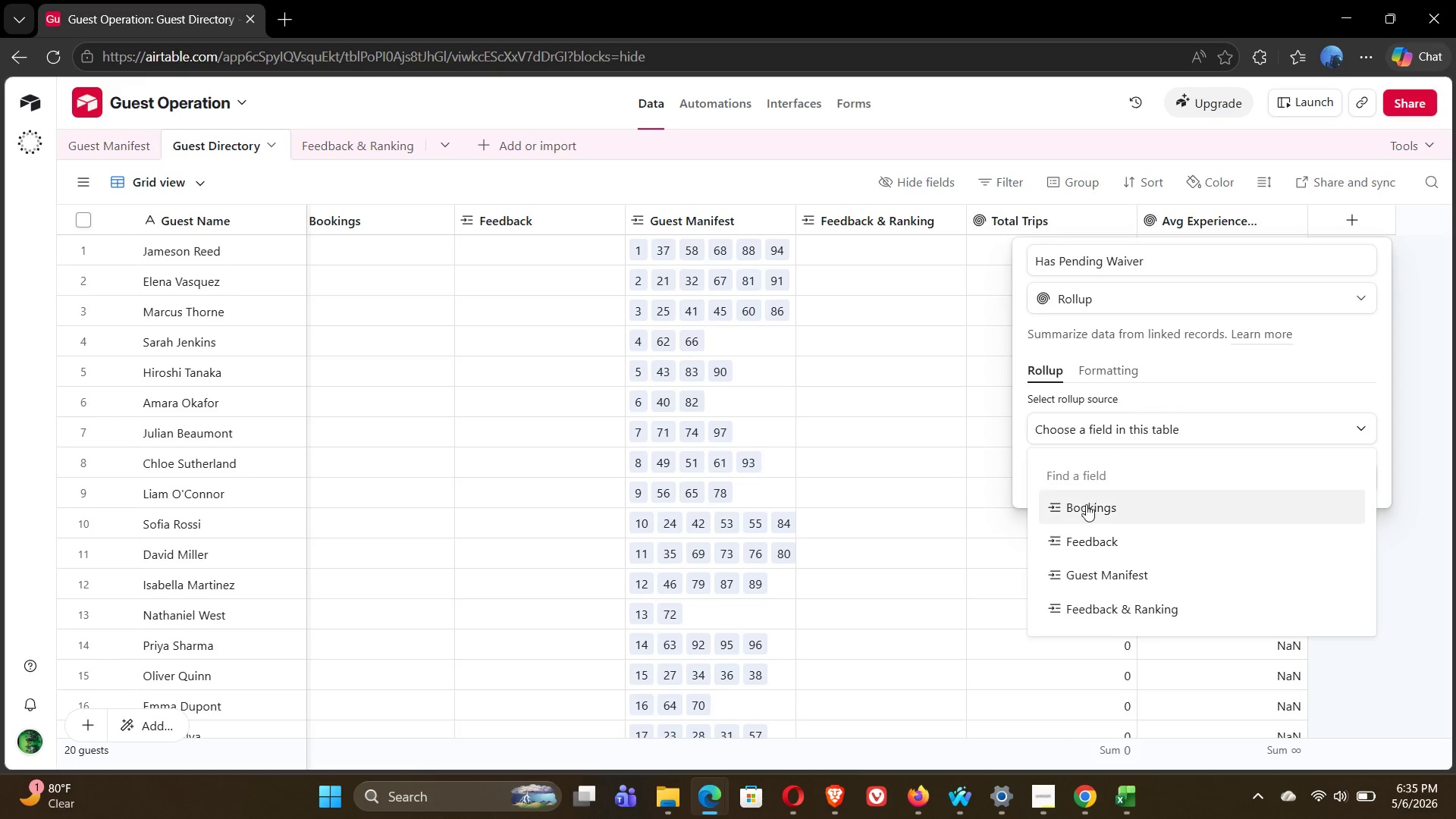 
left_click([1086, 512])
 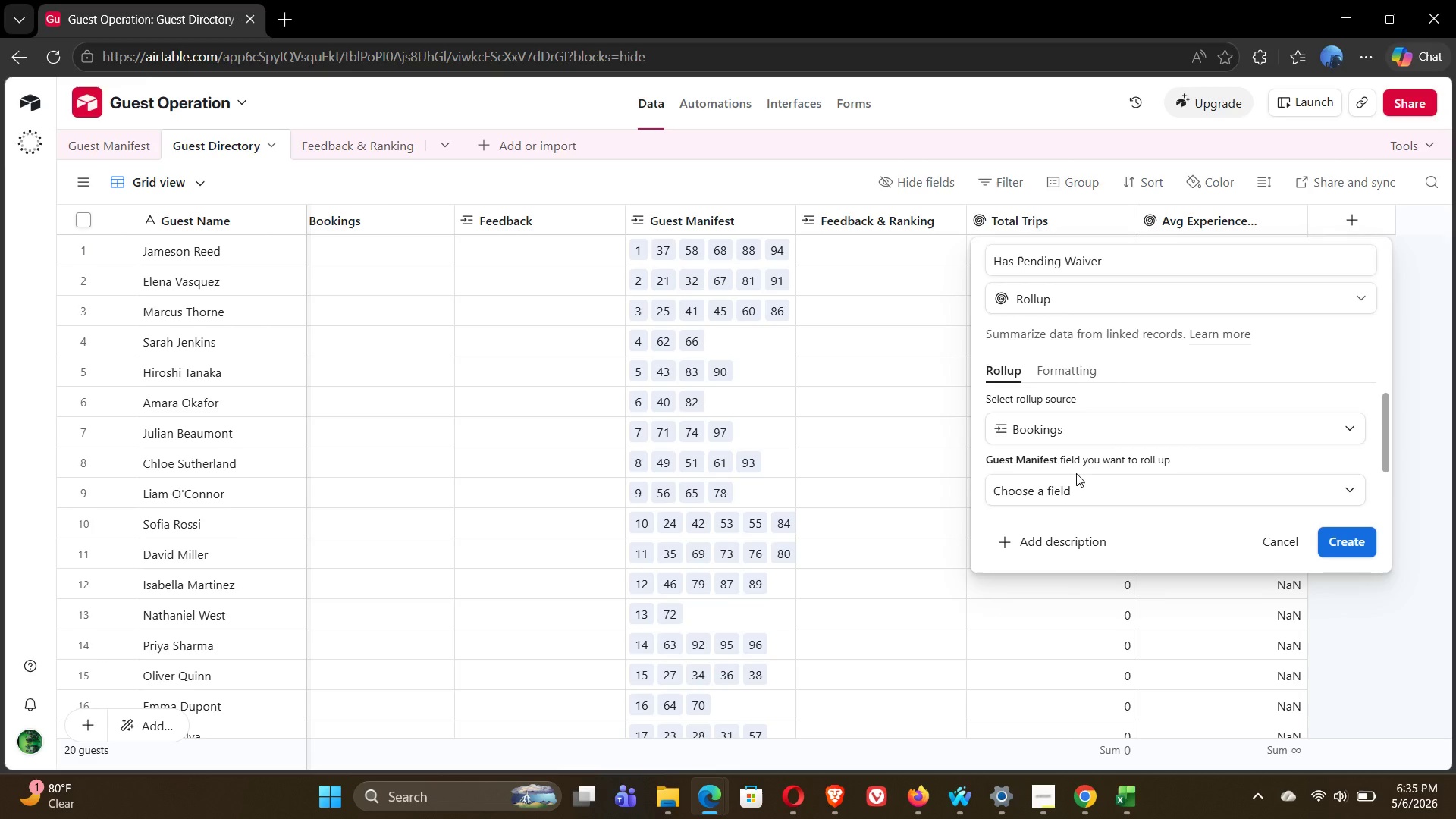 
left_click([1090, 482])
 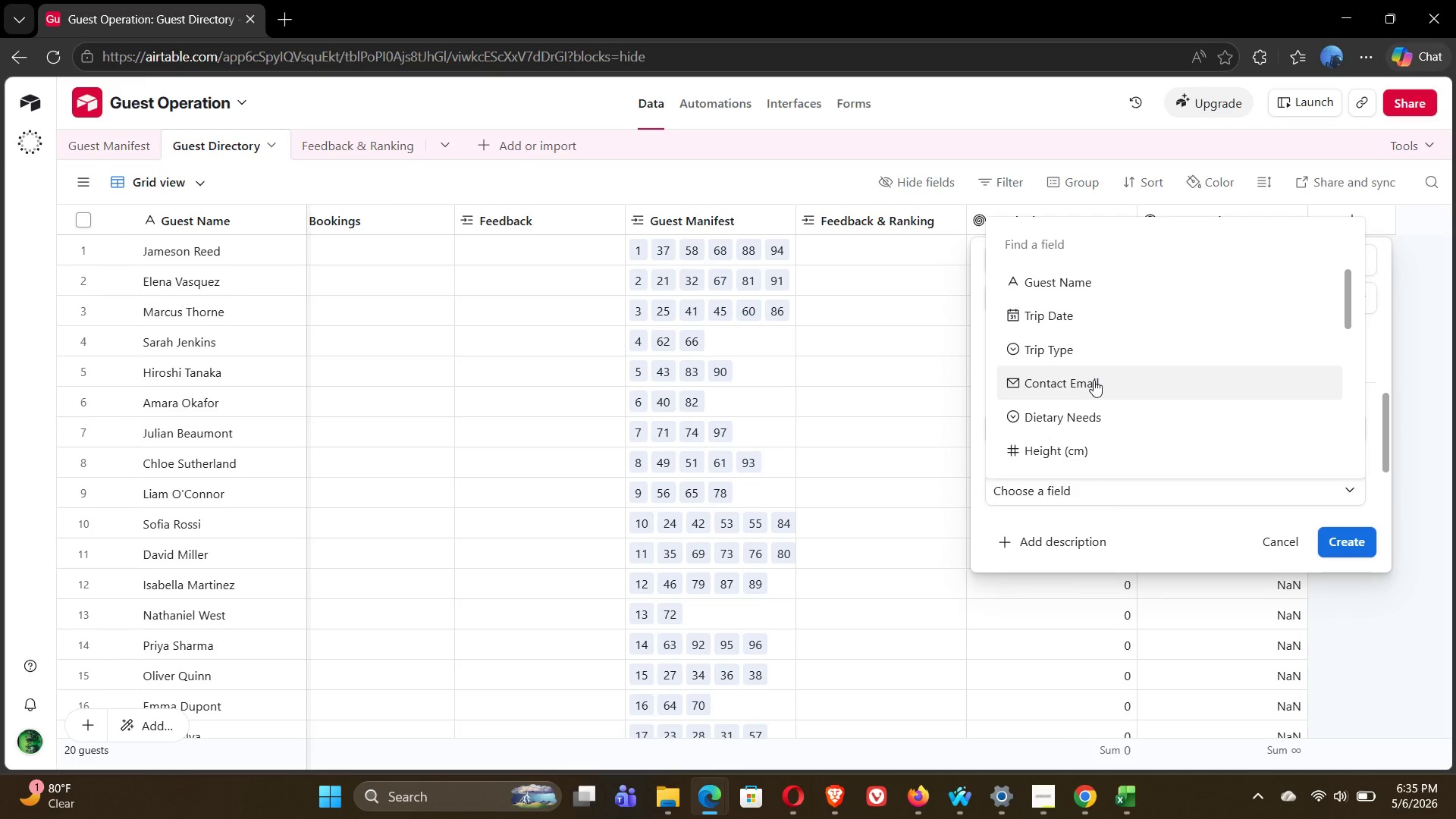 
wait(9.28)
 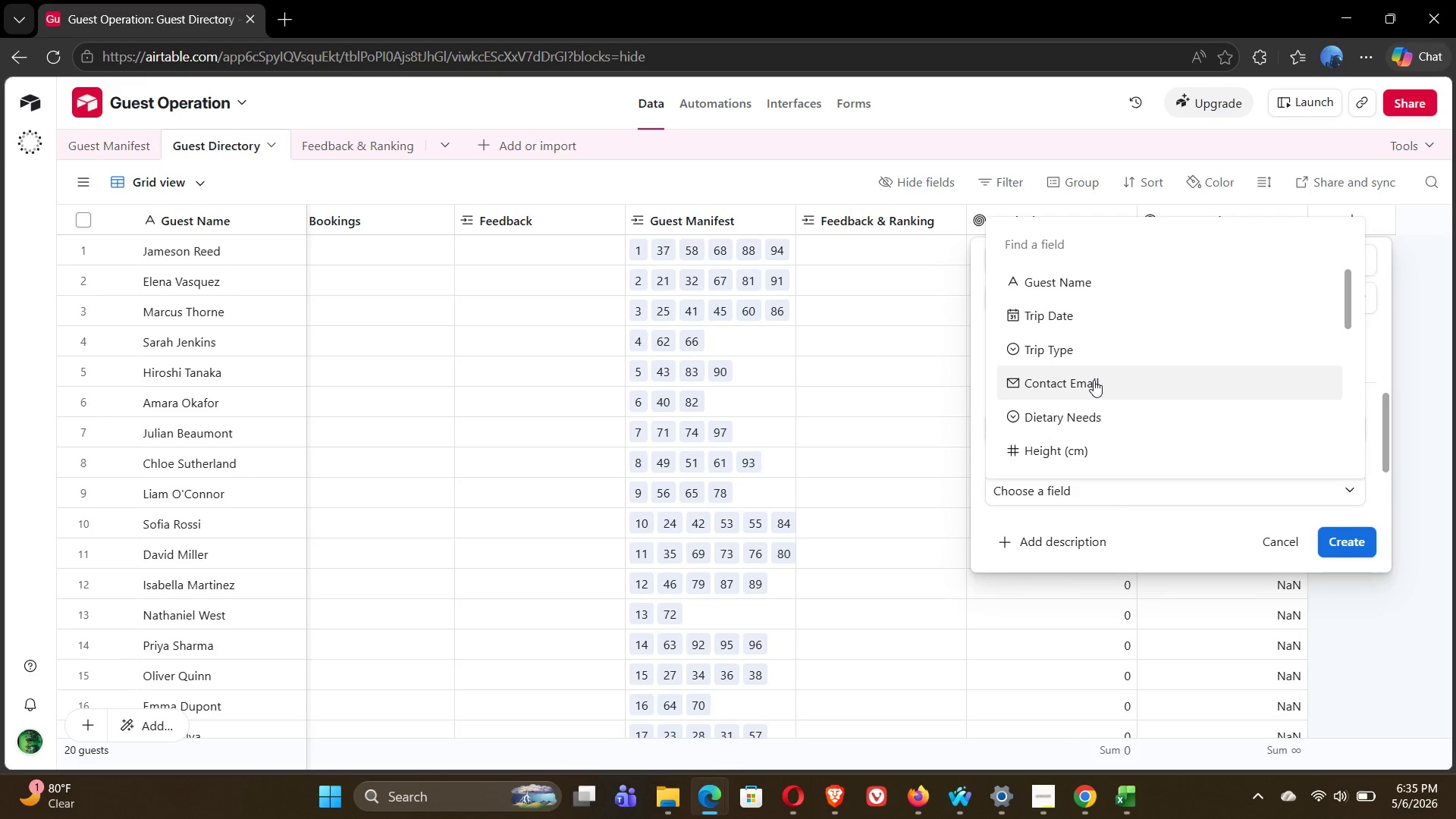 
left_click([1062, 380])
 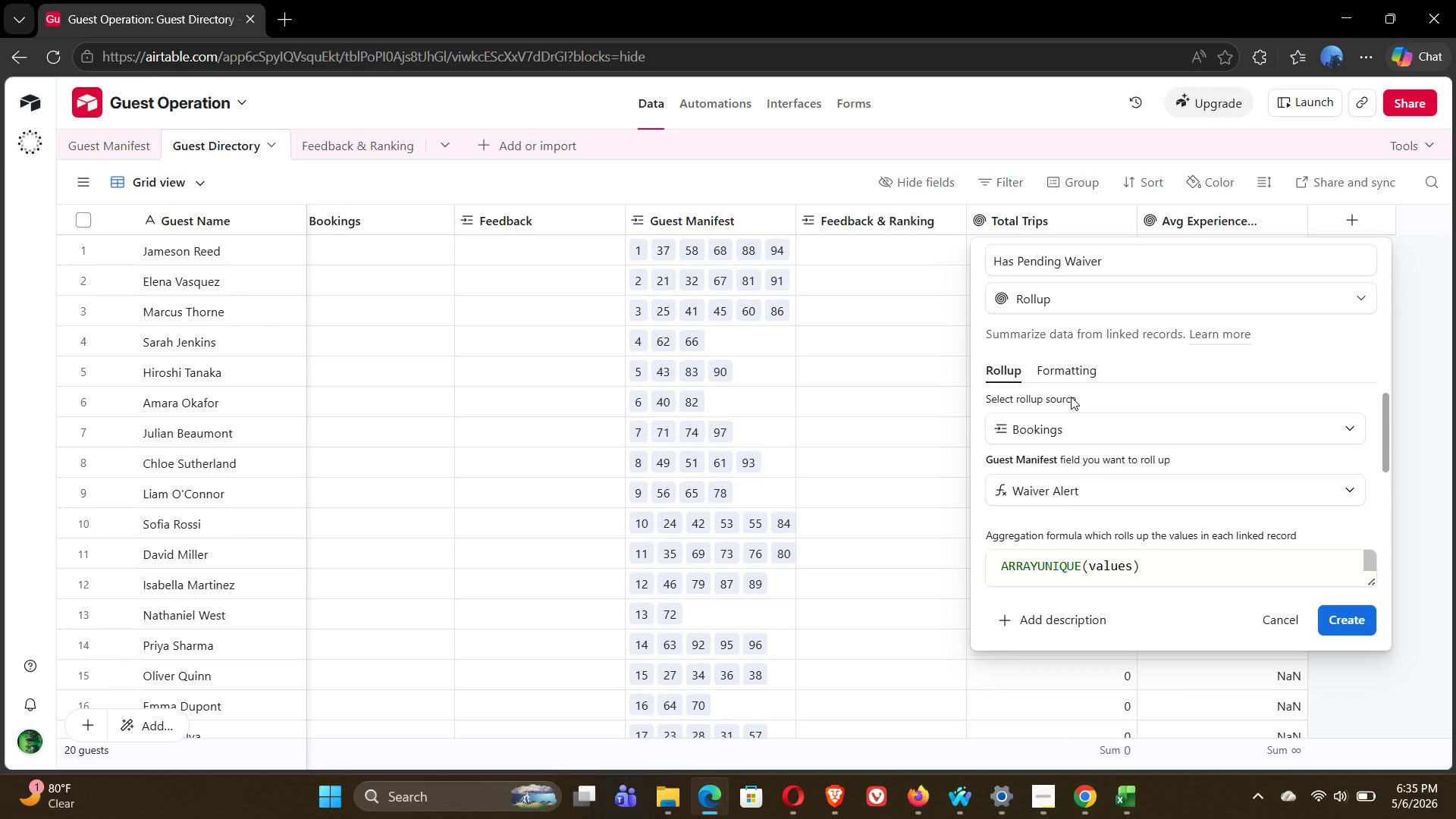 
mouse_move([1125, 473])
 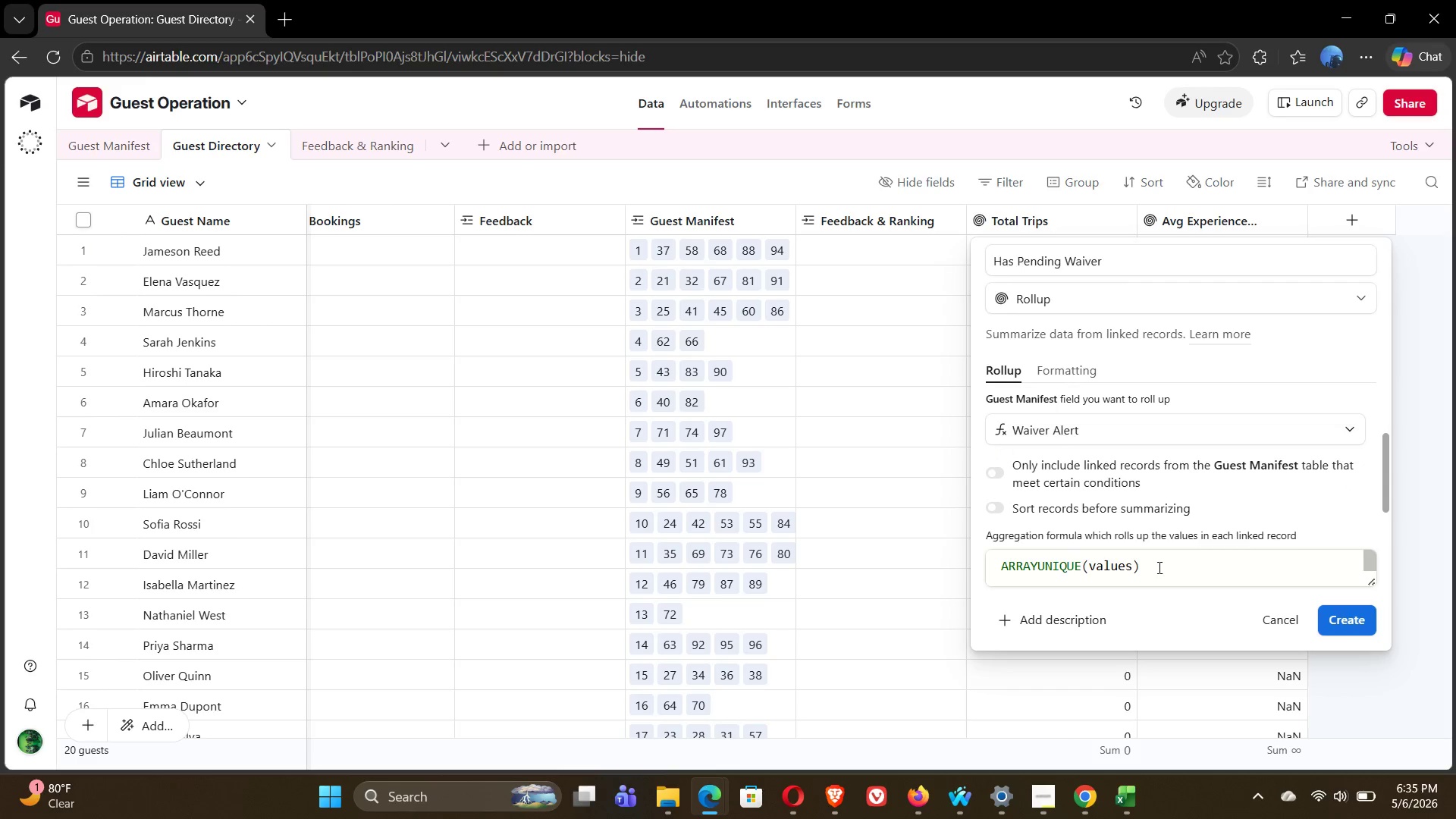 
left_click_drag(start_coordinate=[1162, 567], to_coordinate=[1011, 566])
 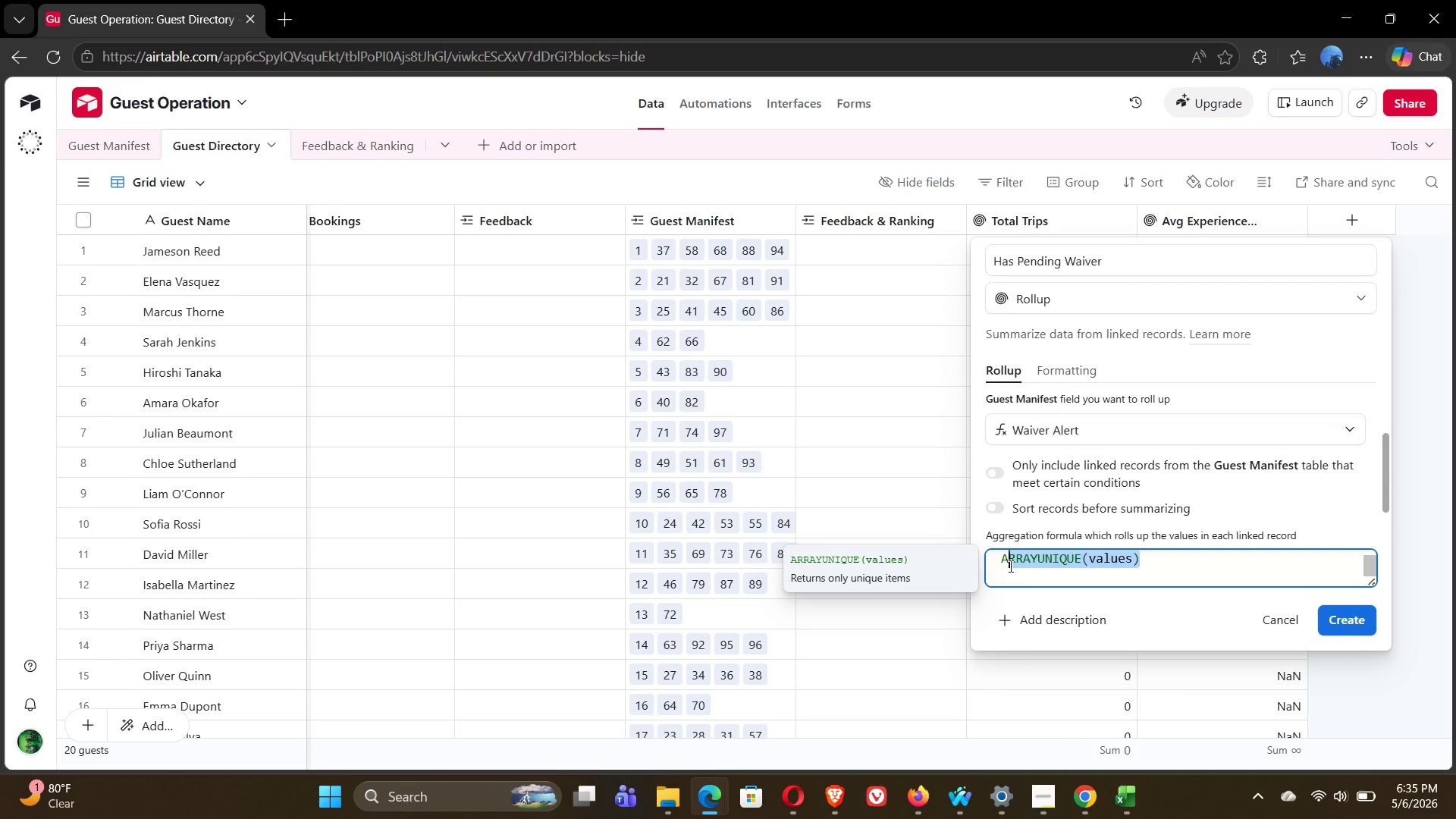 
key(Shift+ArrowLeft)
 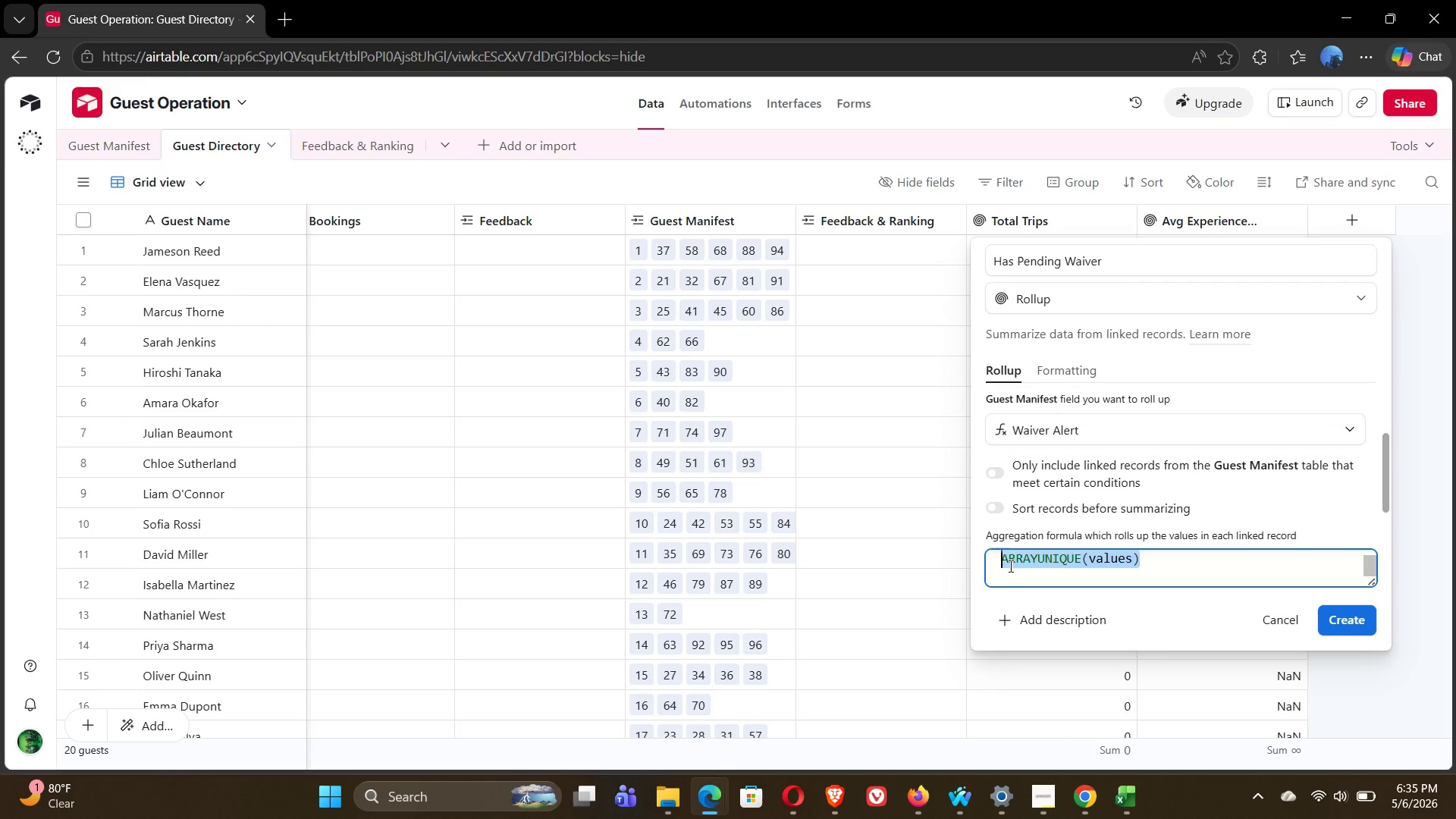 
type(ARRAY)
 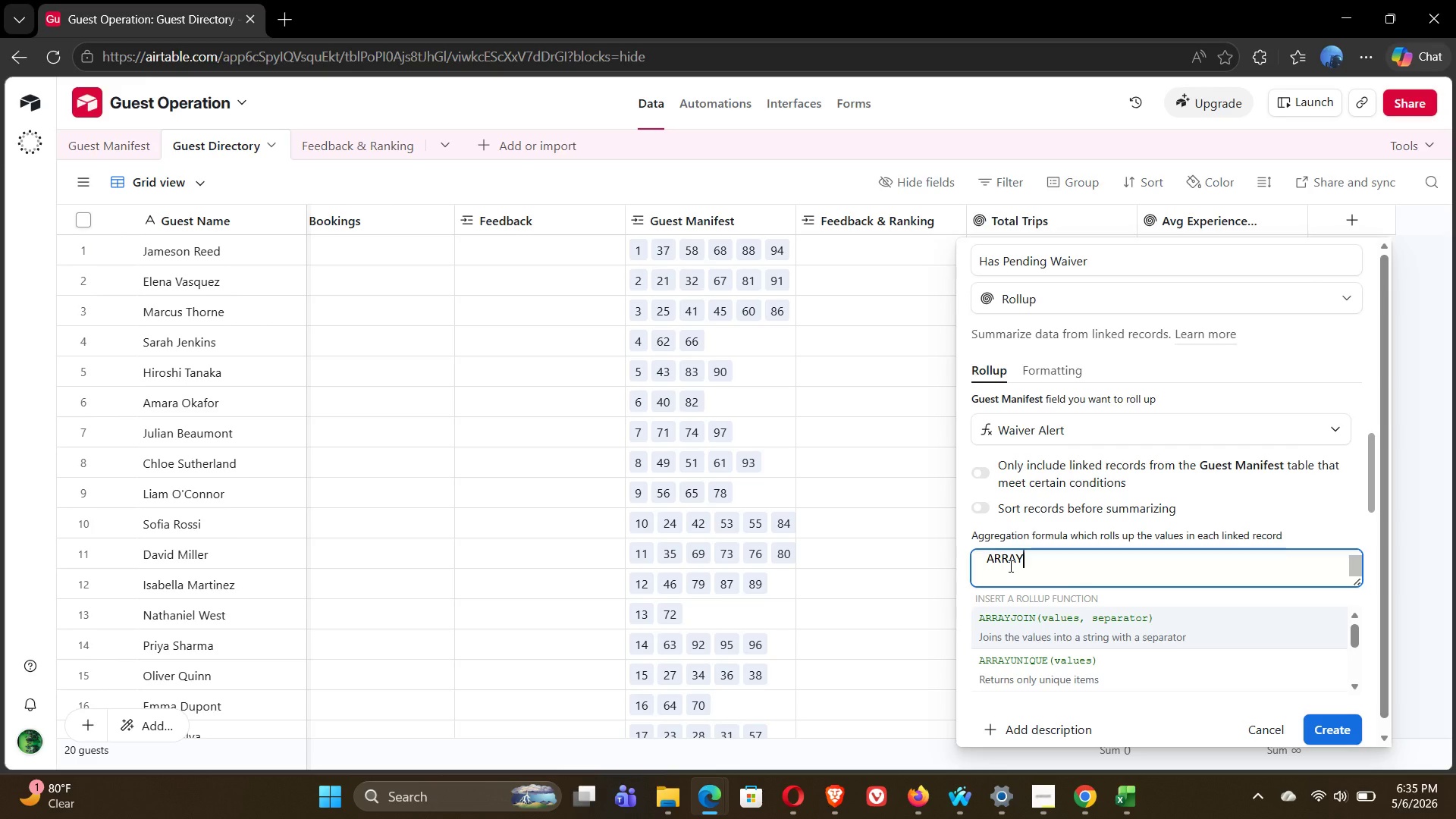 
wait(5.05)
 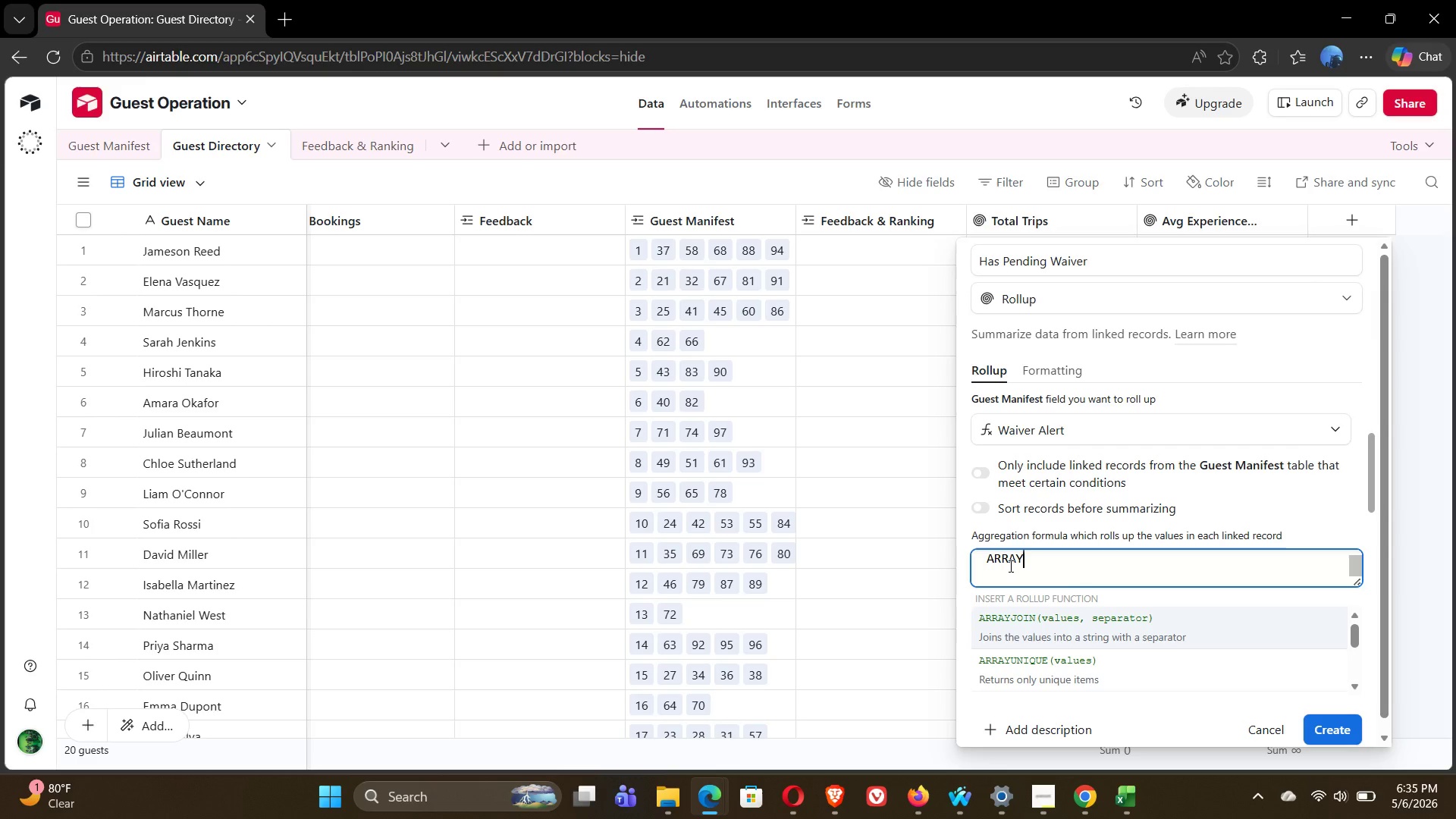 
type(_JOIN)
 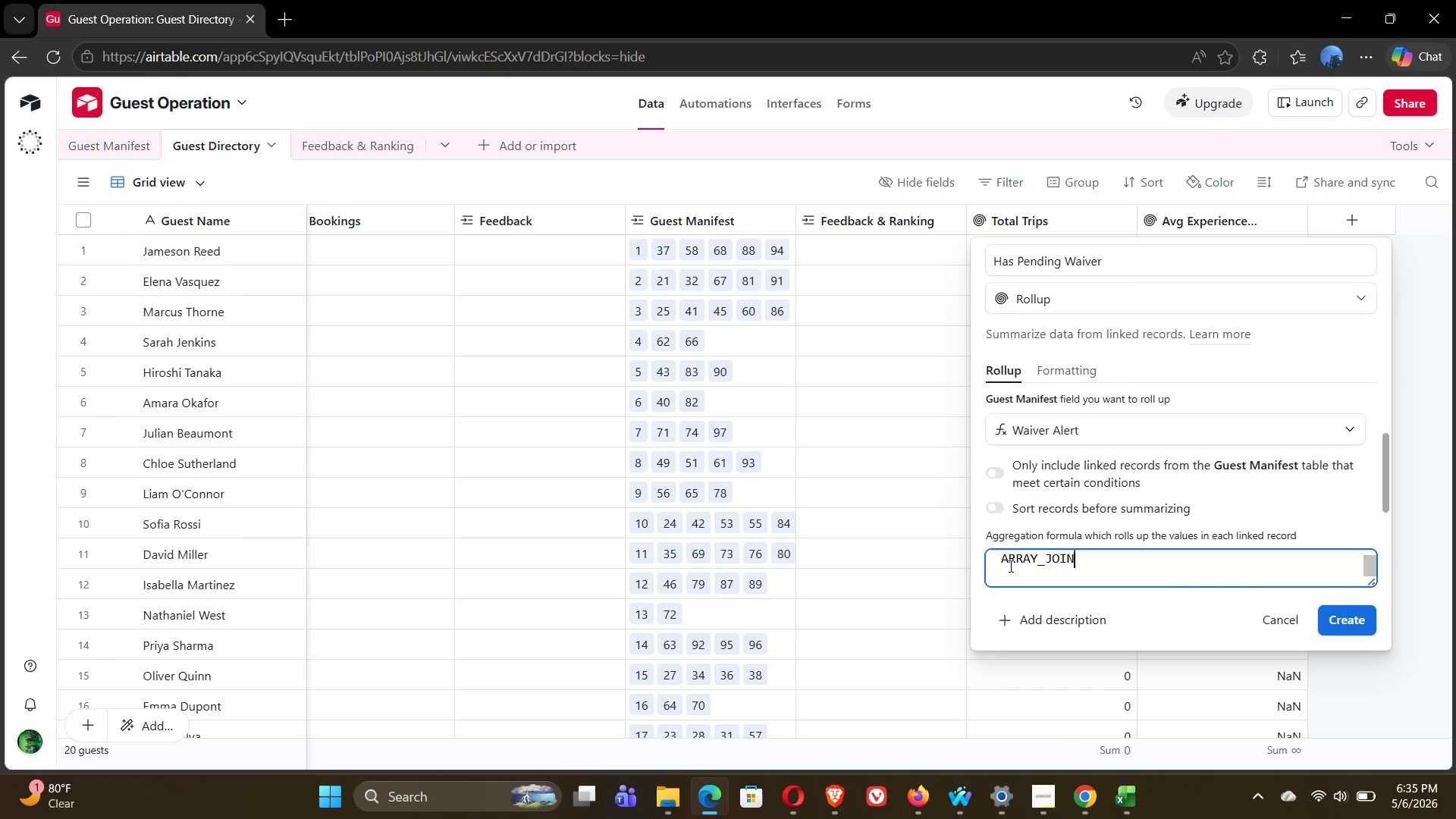 
key(Backspace)
 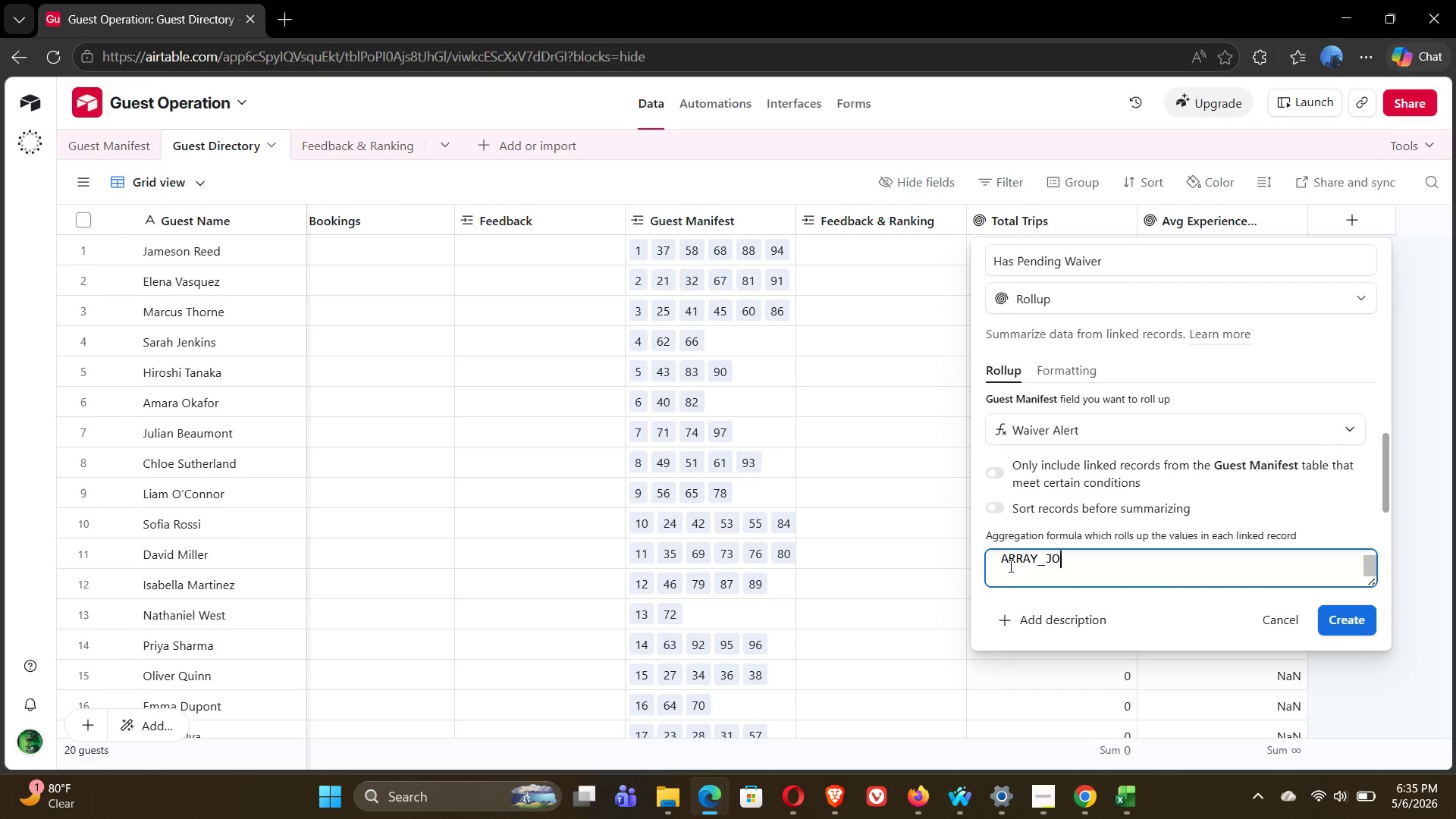 
key(Backspace)
 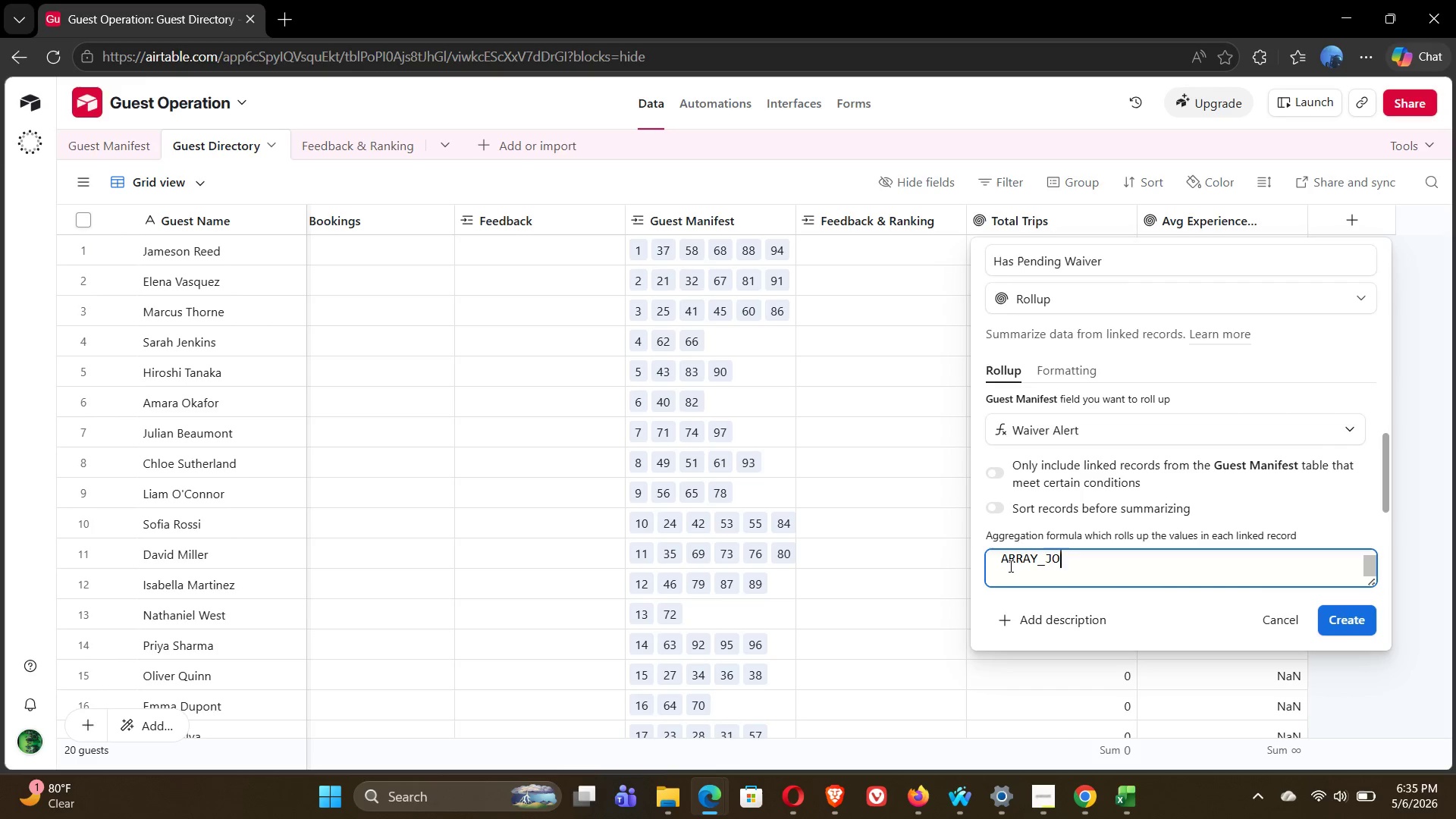 
key(Backspace)
 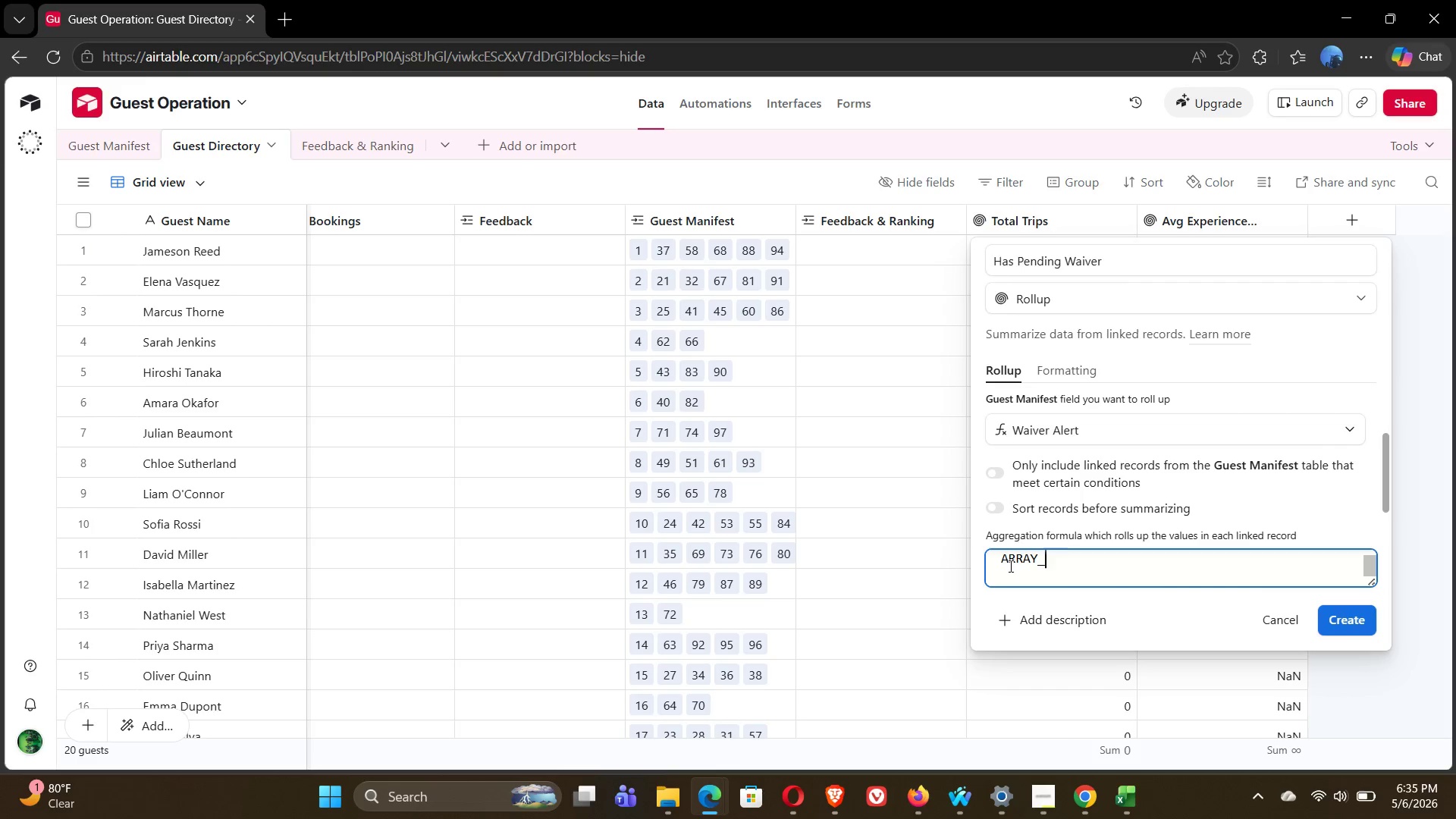 
key(Backspace)
 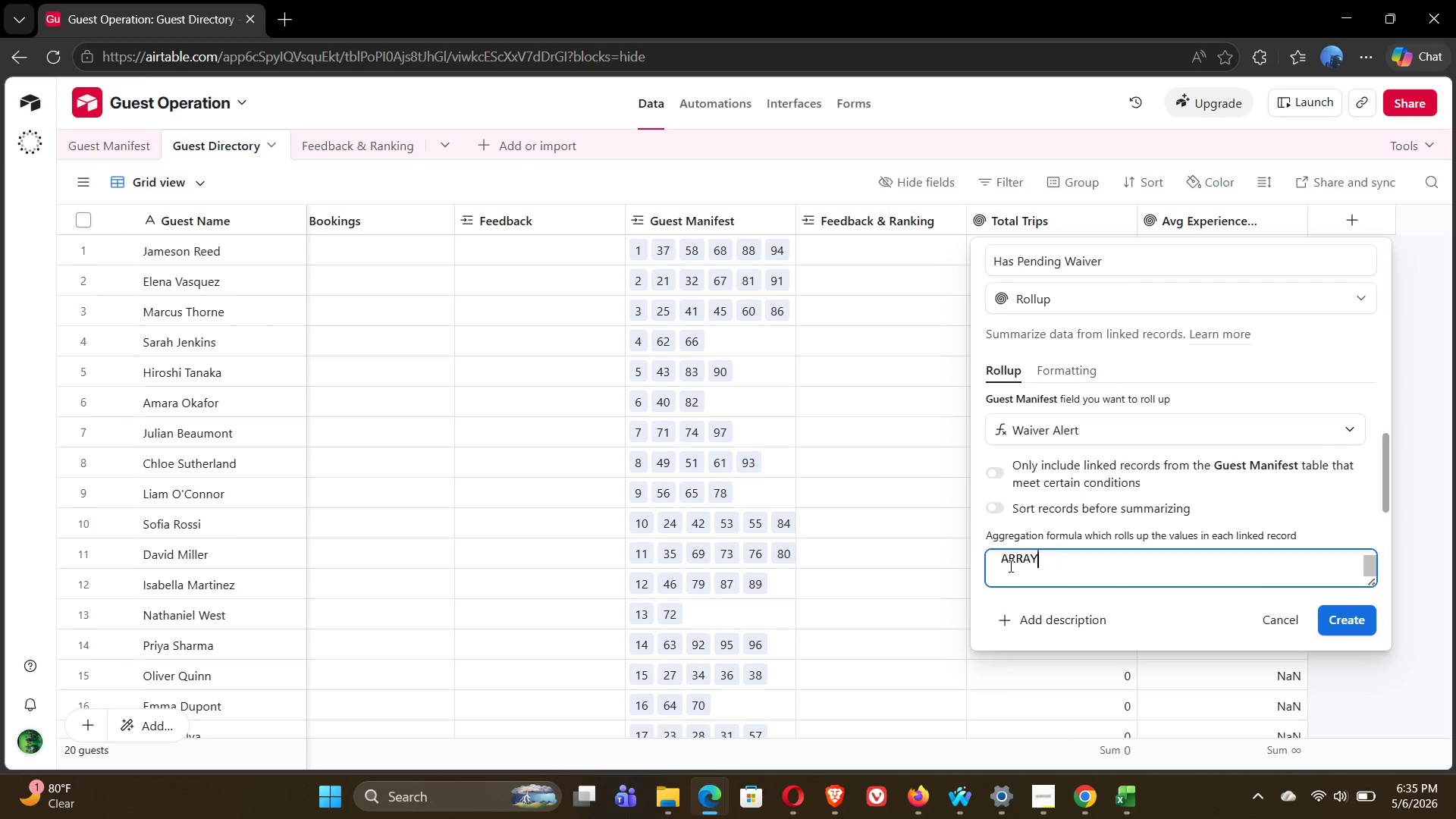 
key(Backspace)
 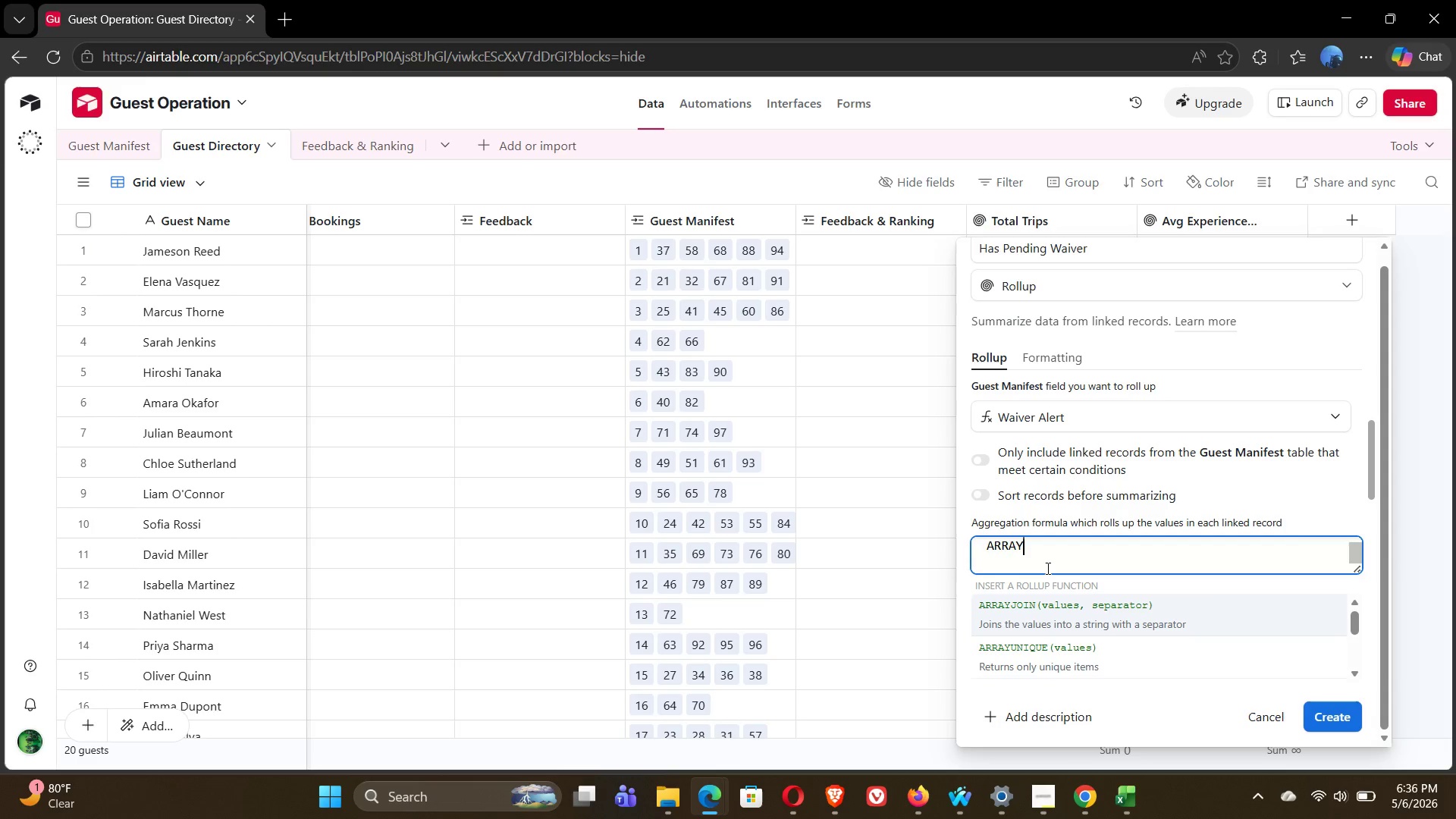 
wait(17.97)
 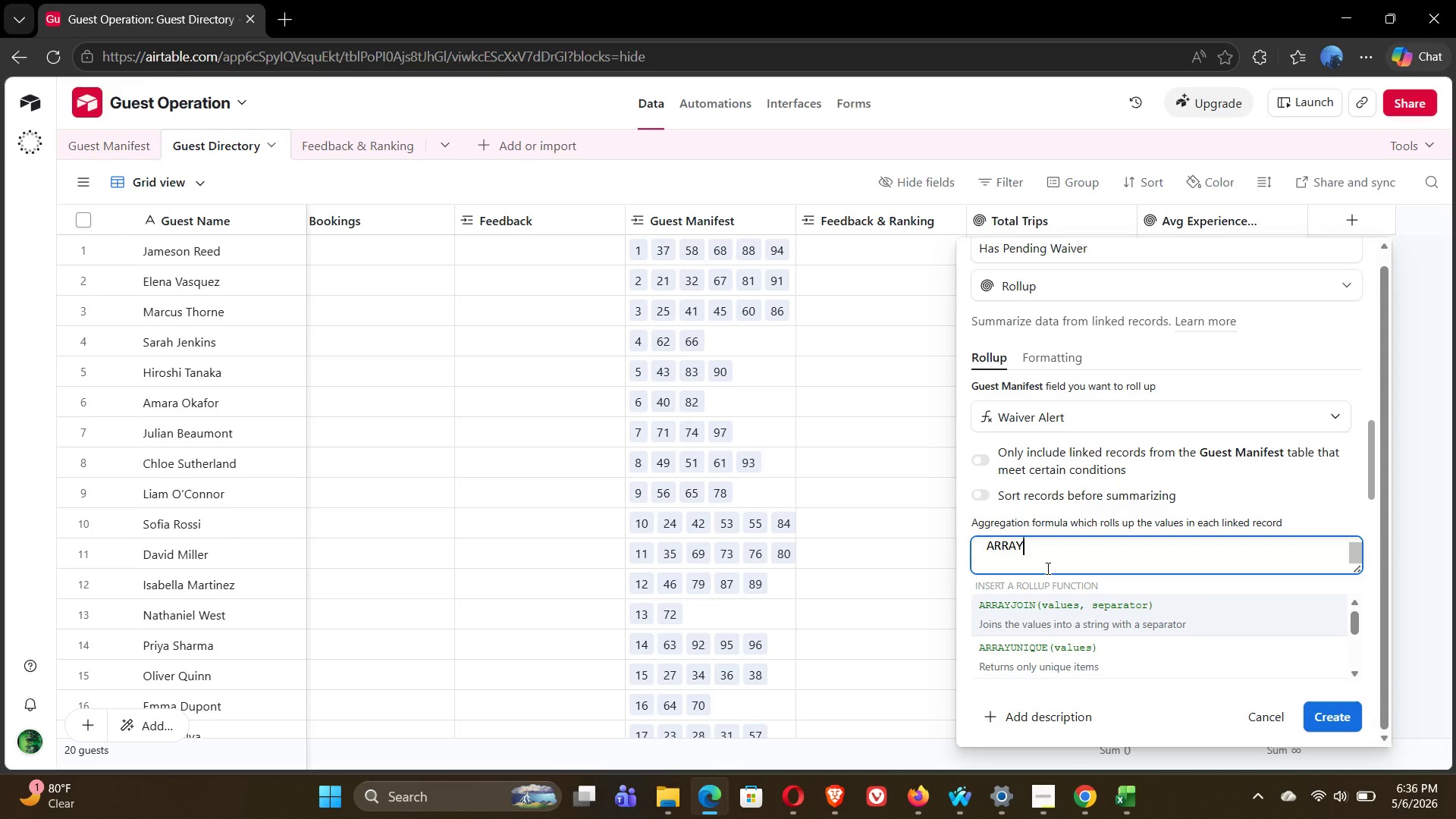 
type(-JOIN)
key(Backspace)
key(Backspace)
key(Backspace)
key(Backspace)
key(Backspace)
 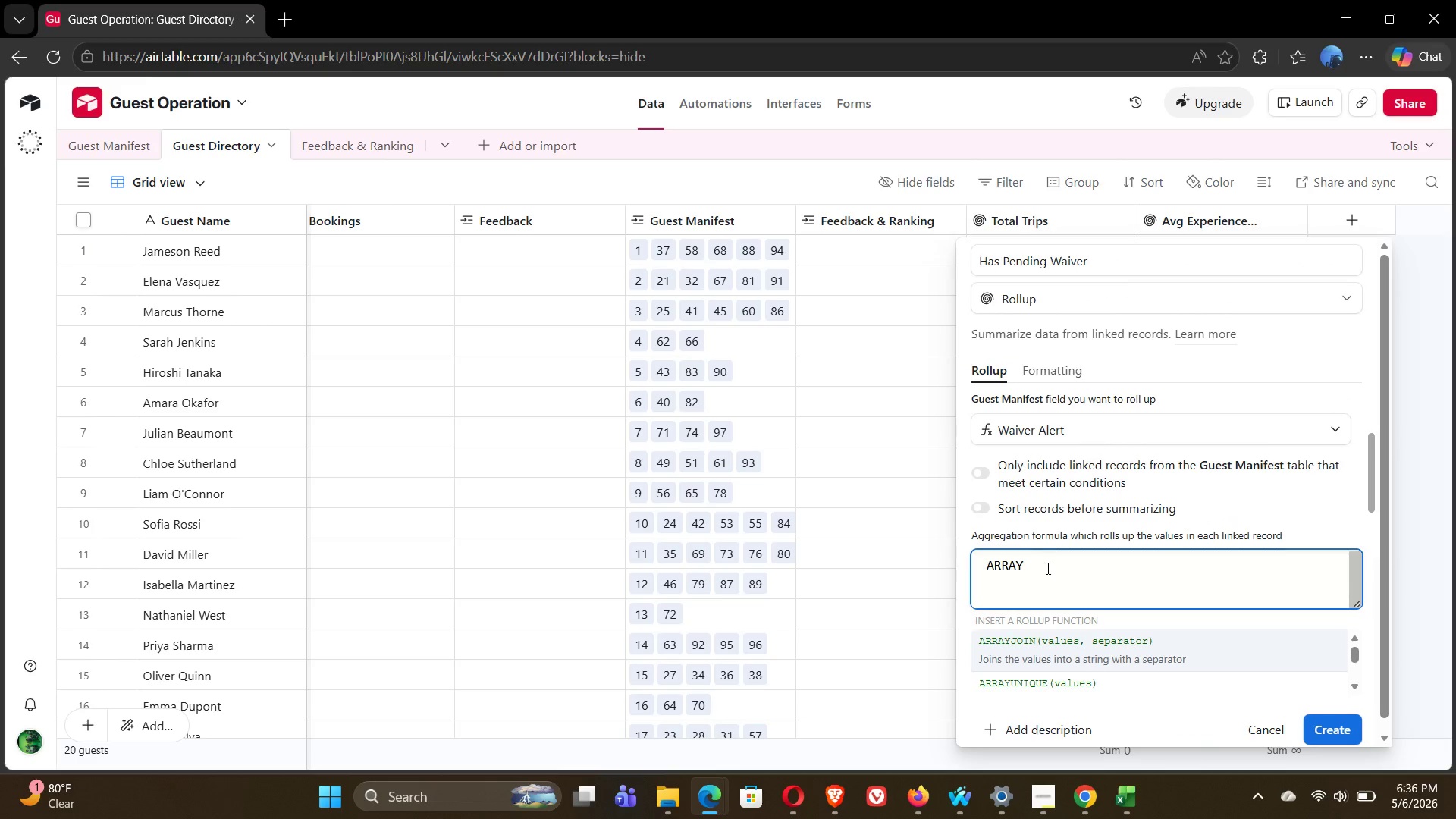 
mouse_move([1123, 663])
 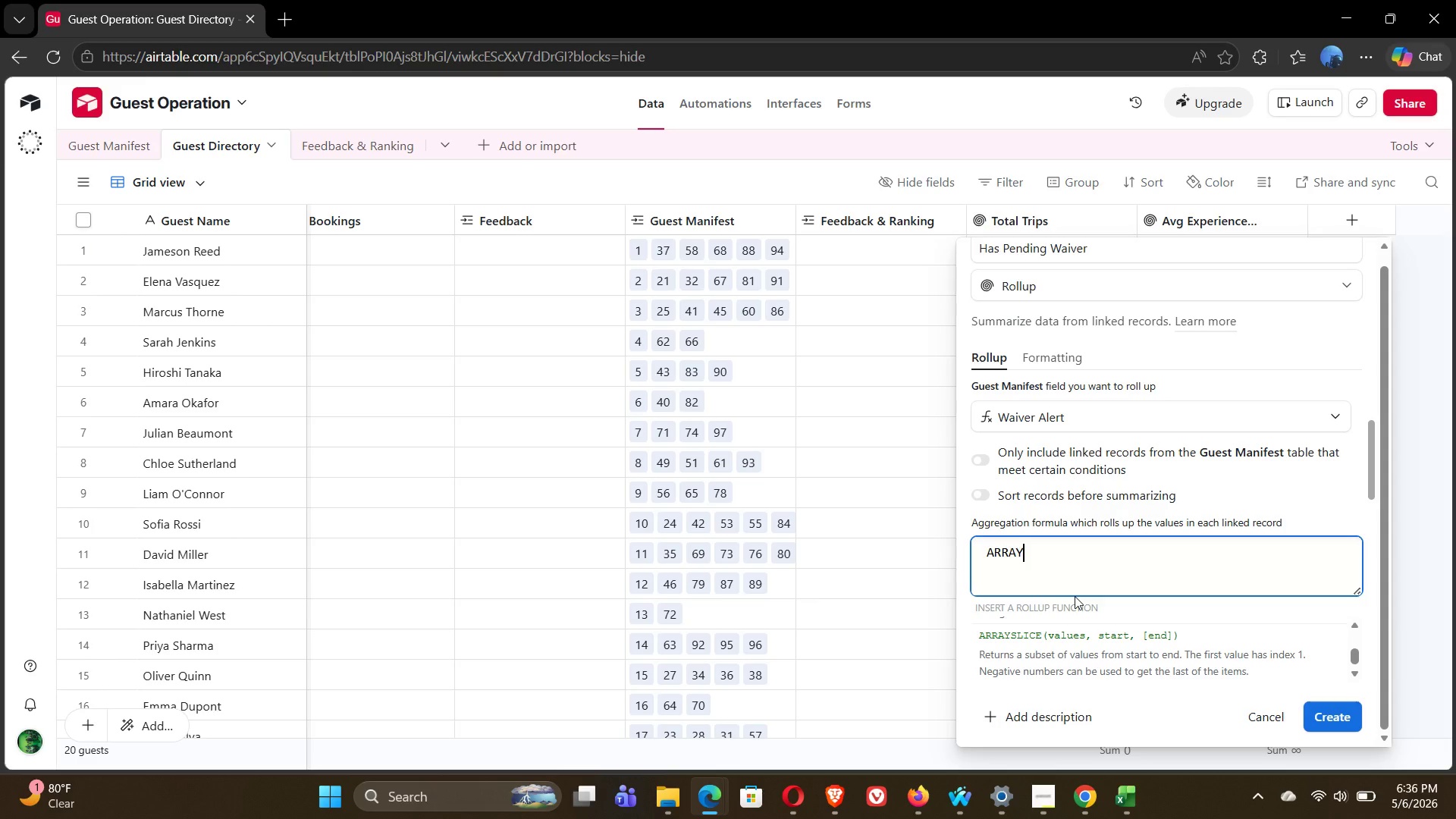 
wait(6.8)
 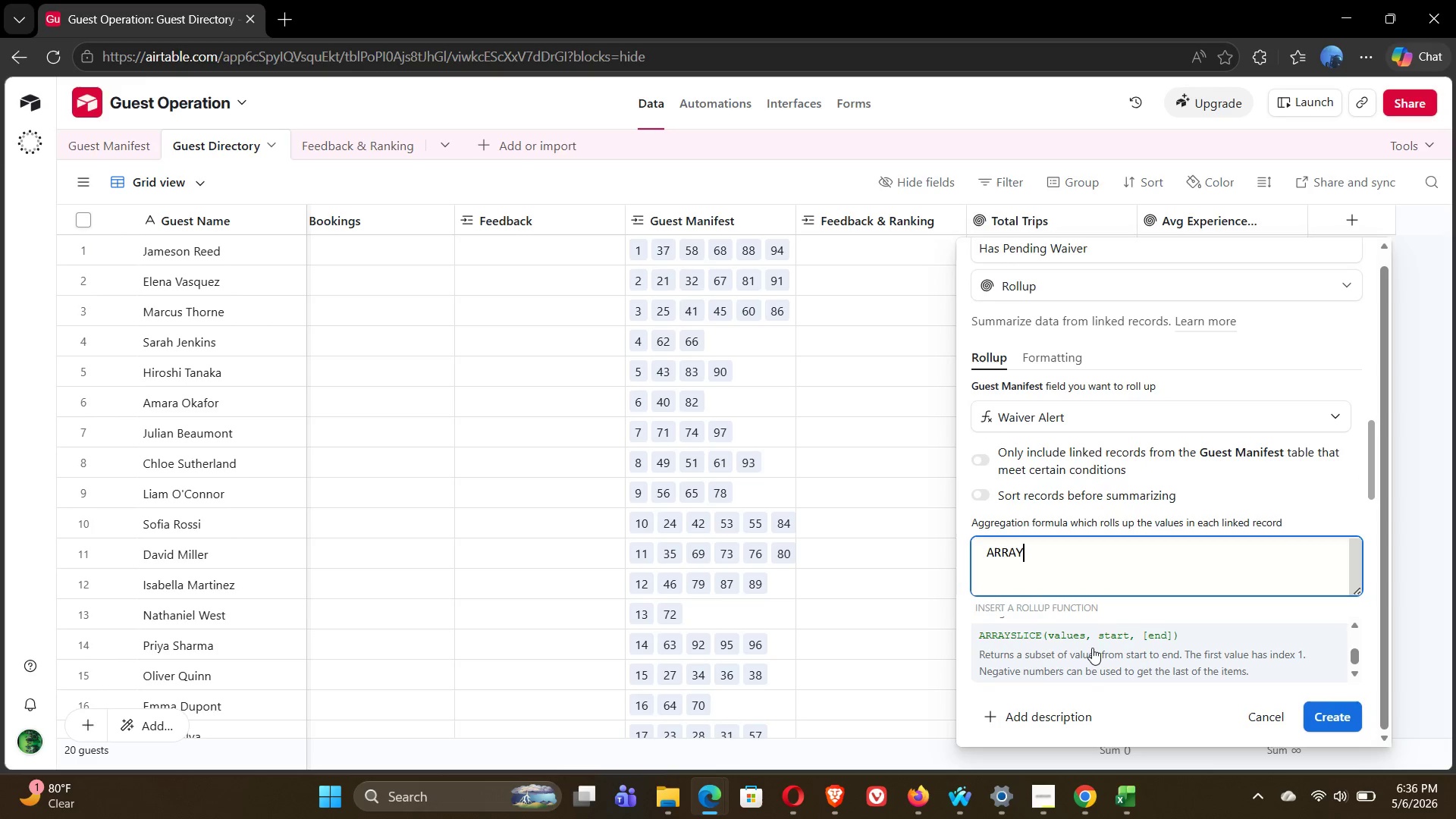 
type(_JOIN)
 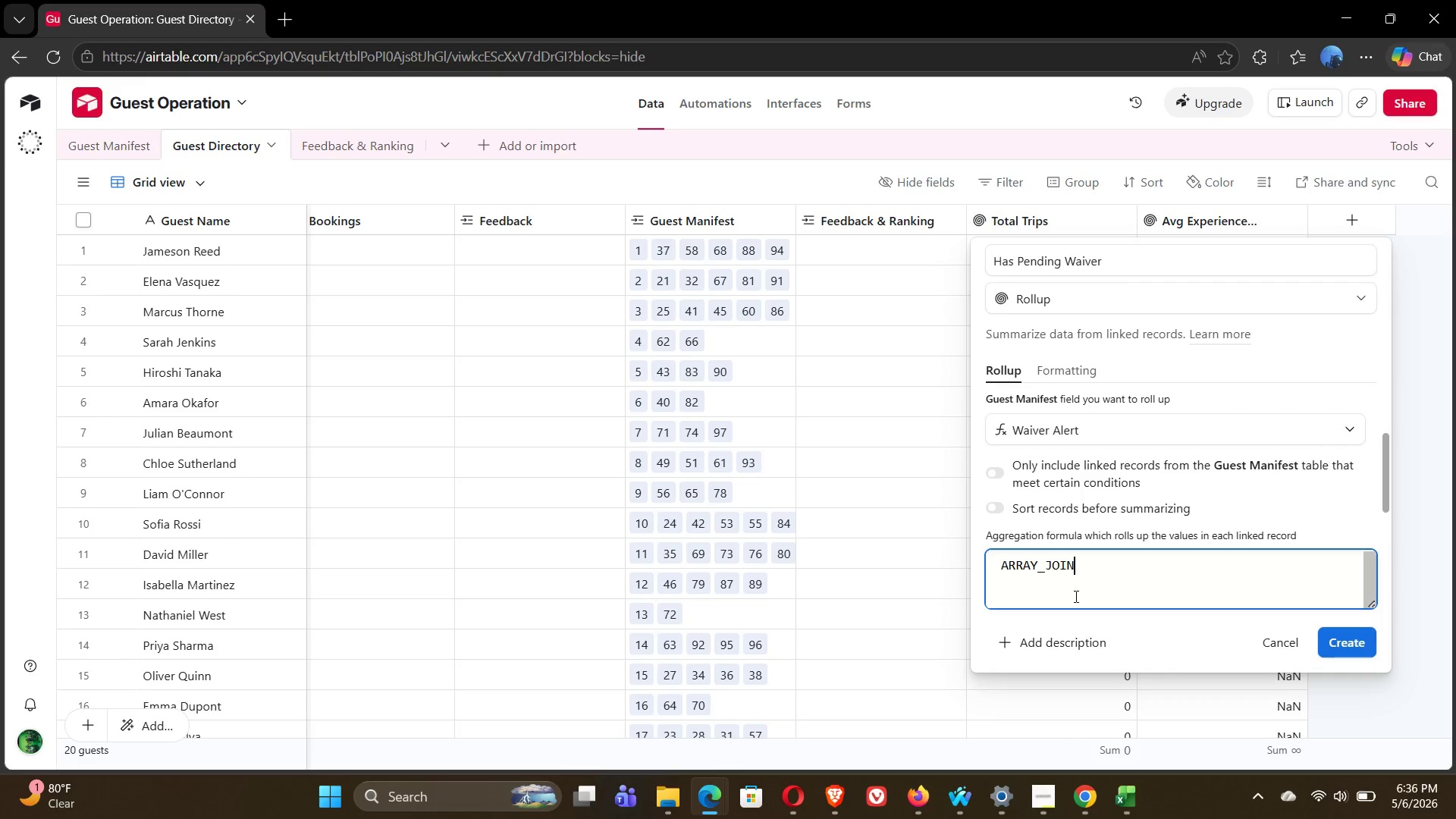 
wait(14.05)
 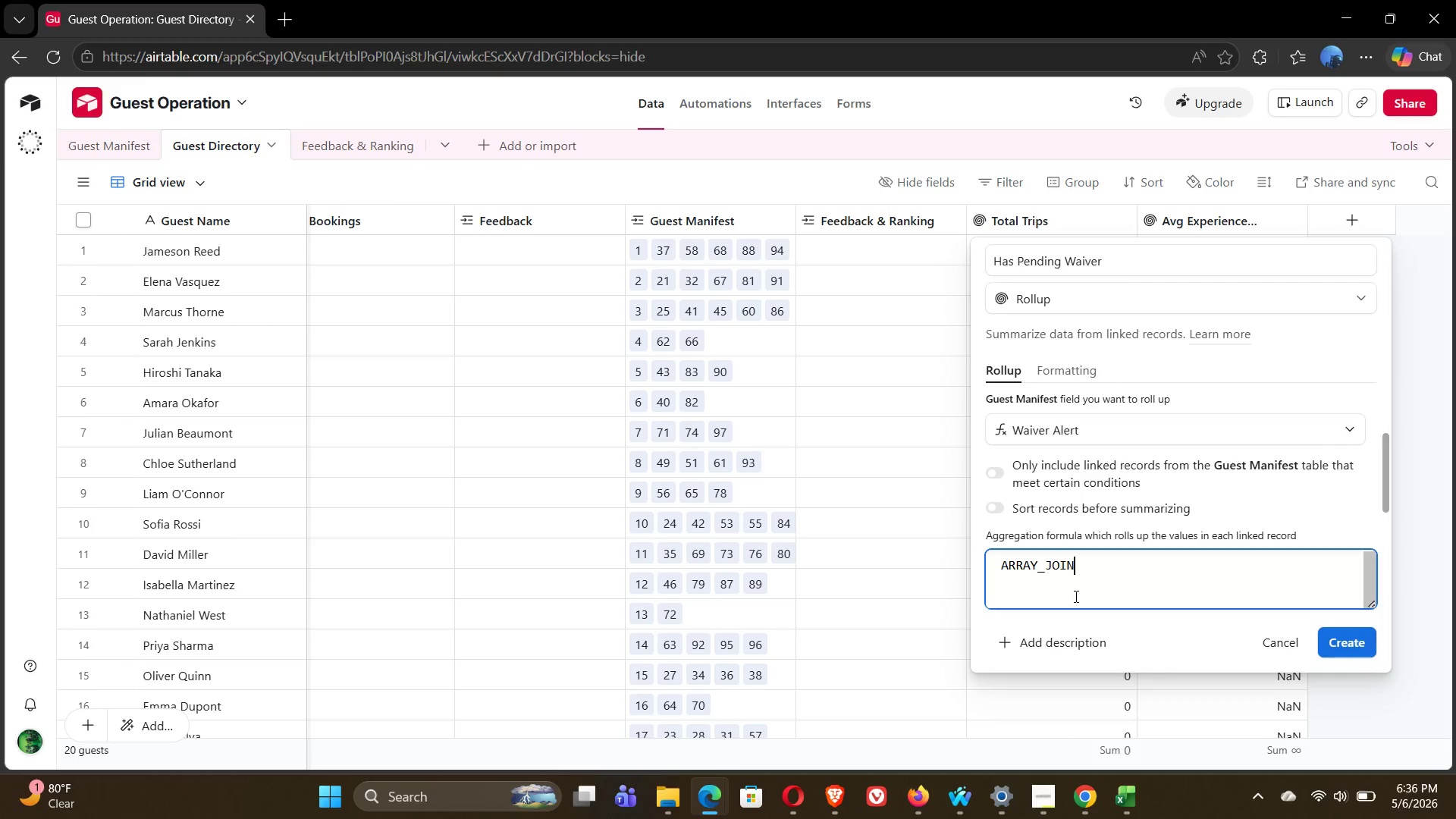 
left_click([1049, 796])